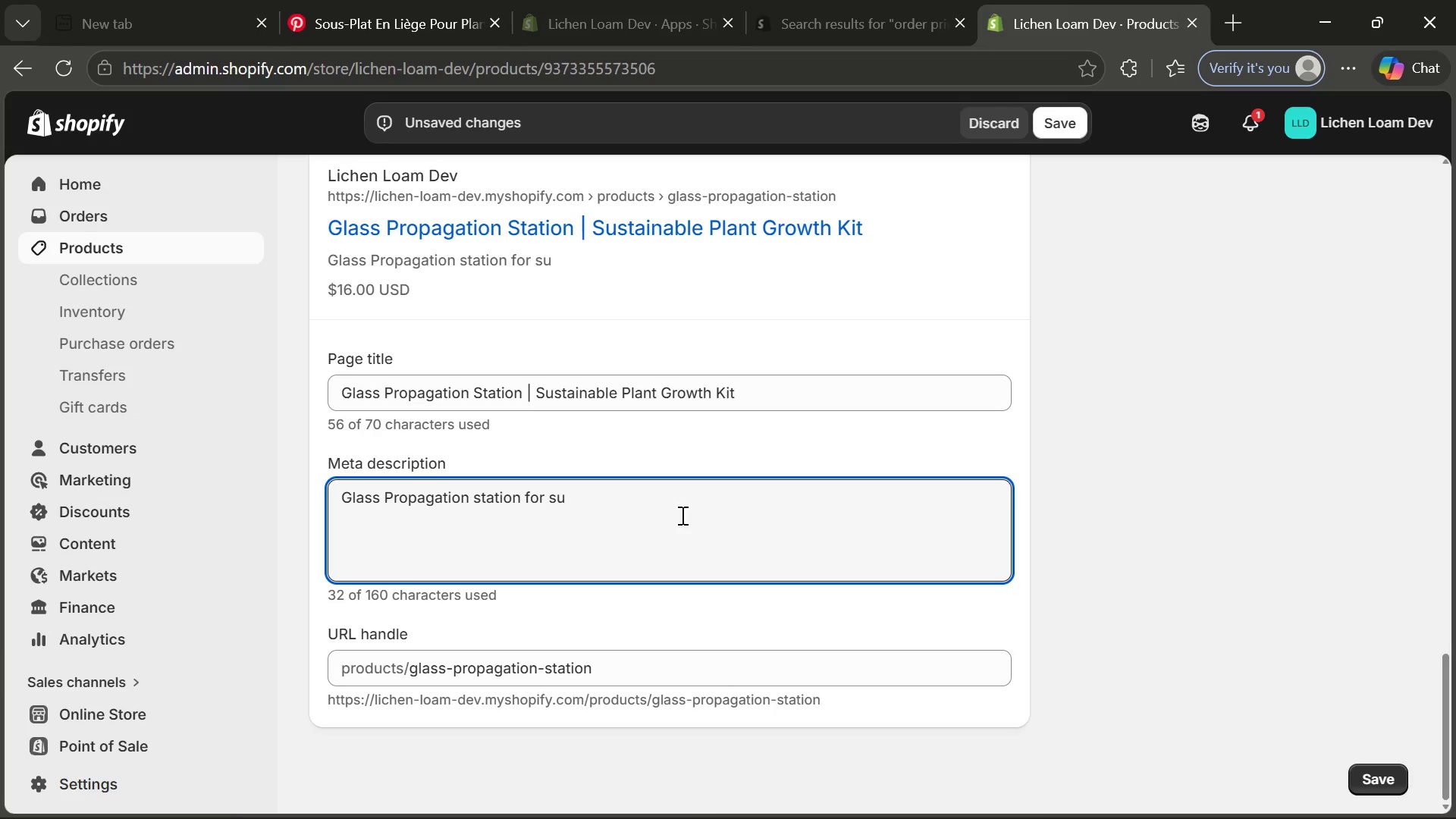 
hold_key(key=T, duration=2.38)
 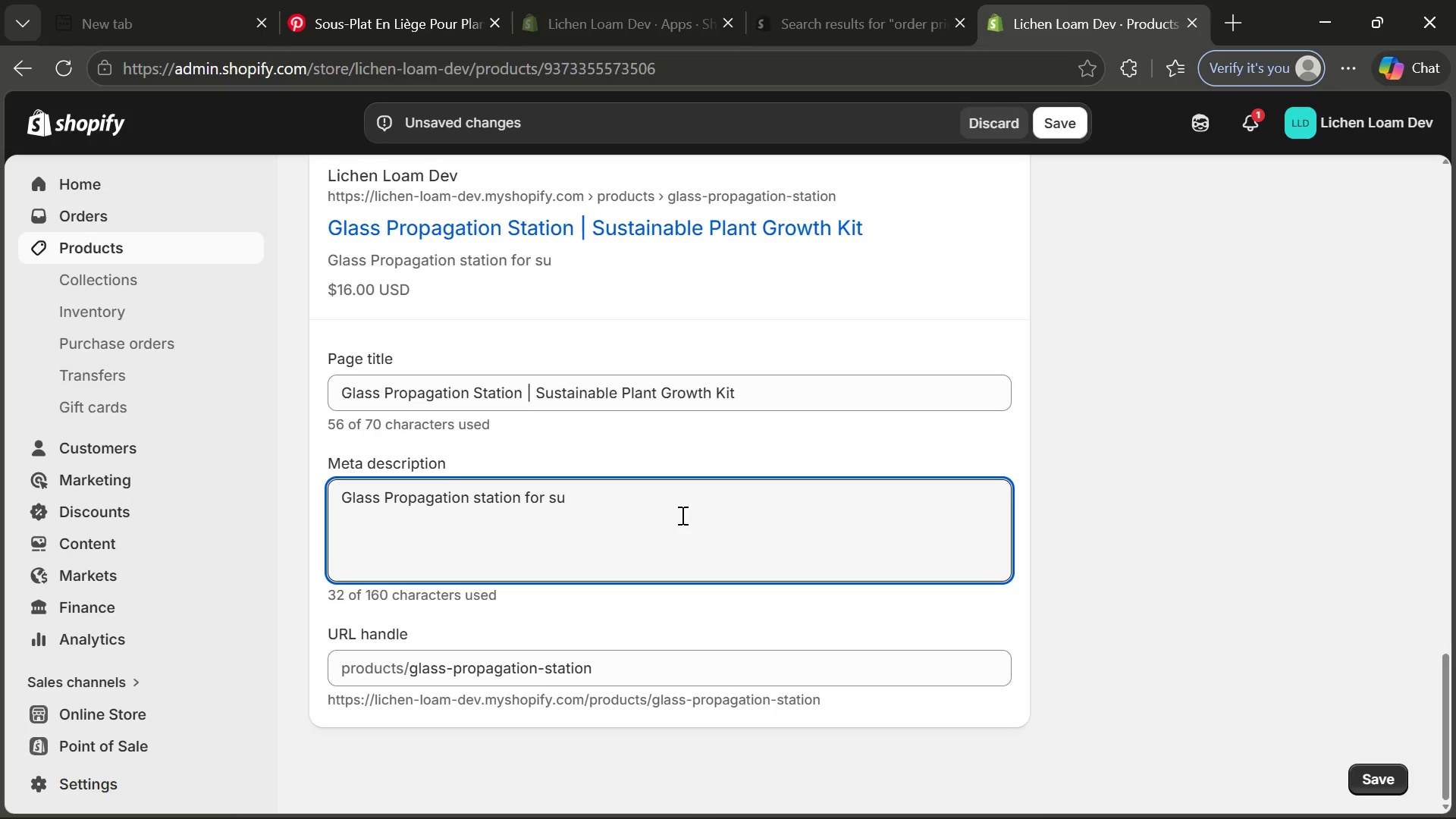 
hold_key(key=N, duration=11.11)
 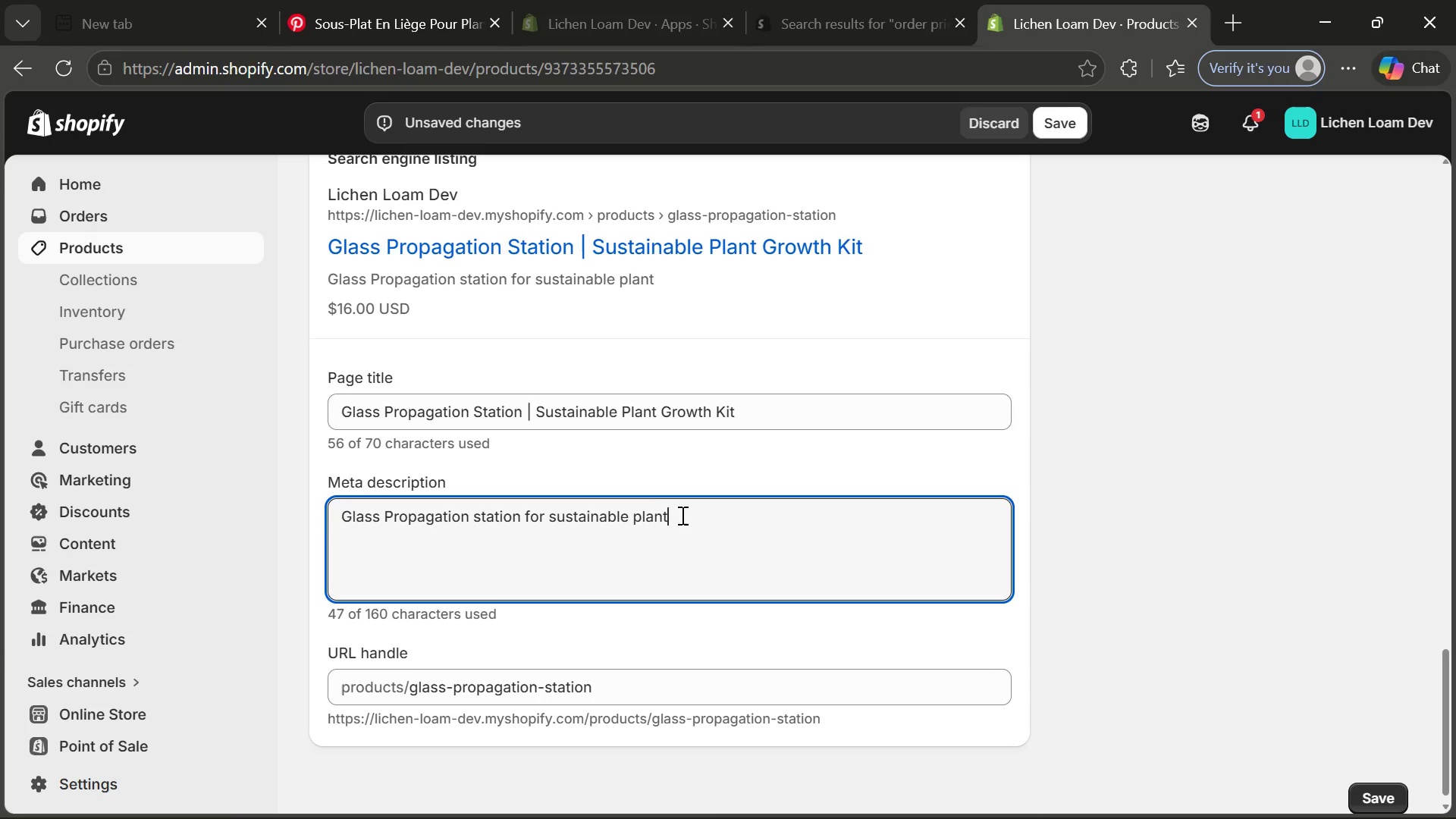 
hold_key(key=E, duration=5.17)
 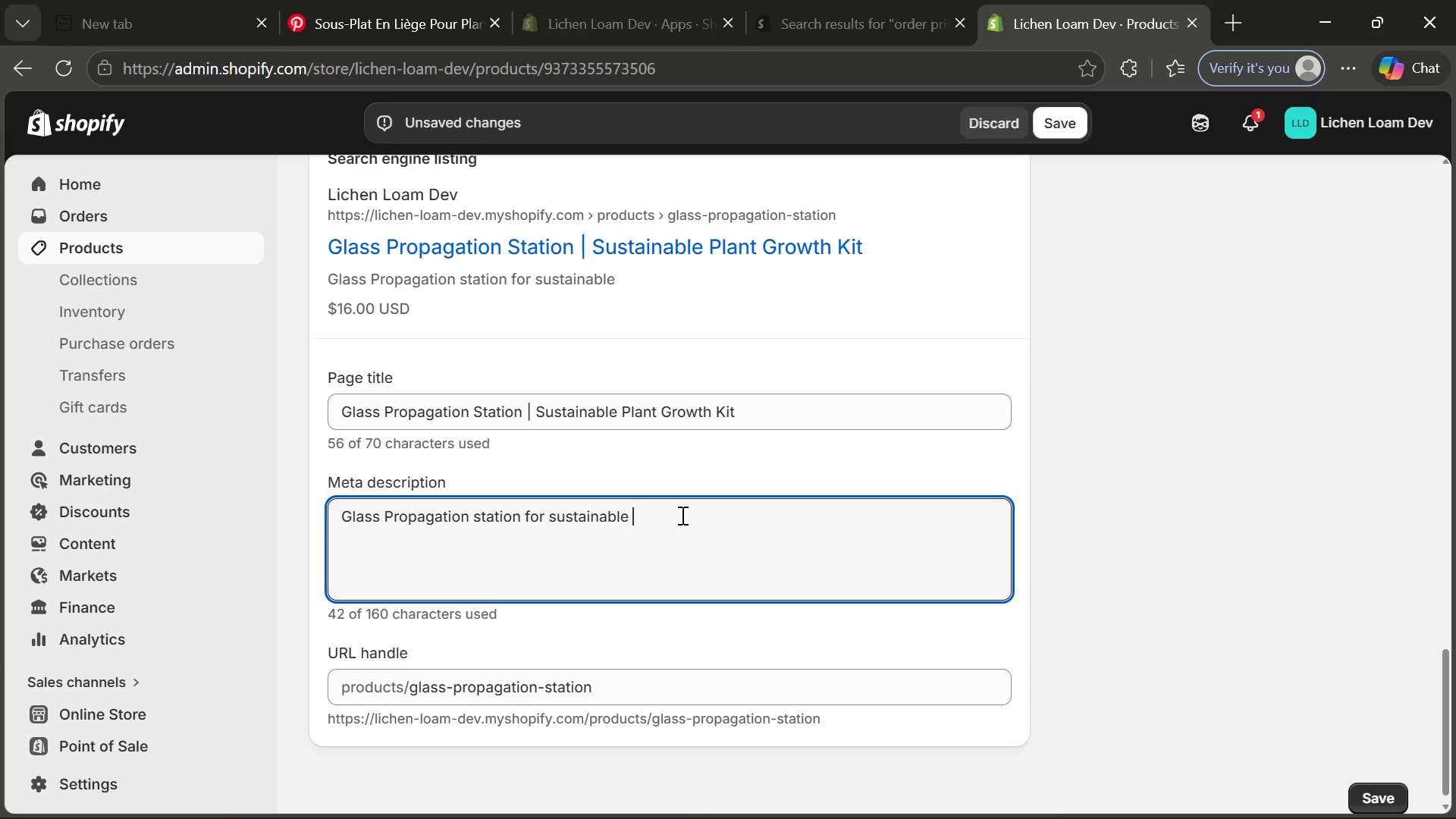 
type(plat growth. Ele)
 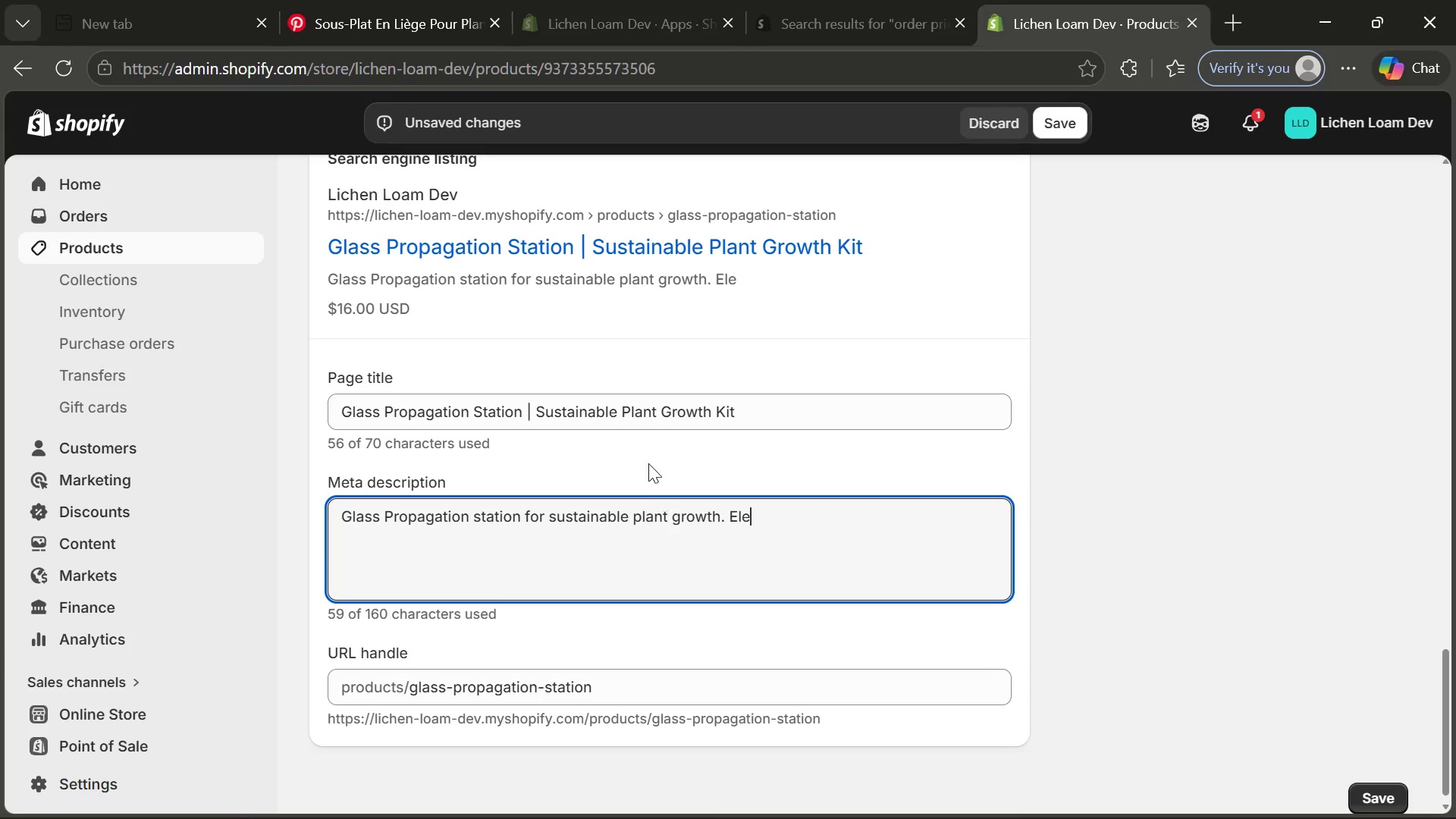 
type(gant, )
 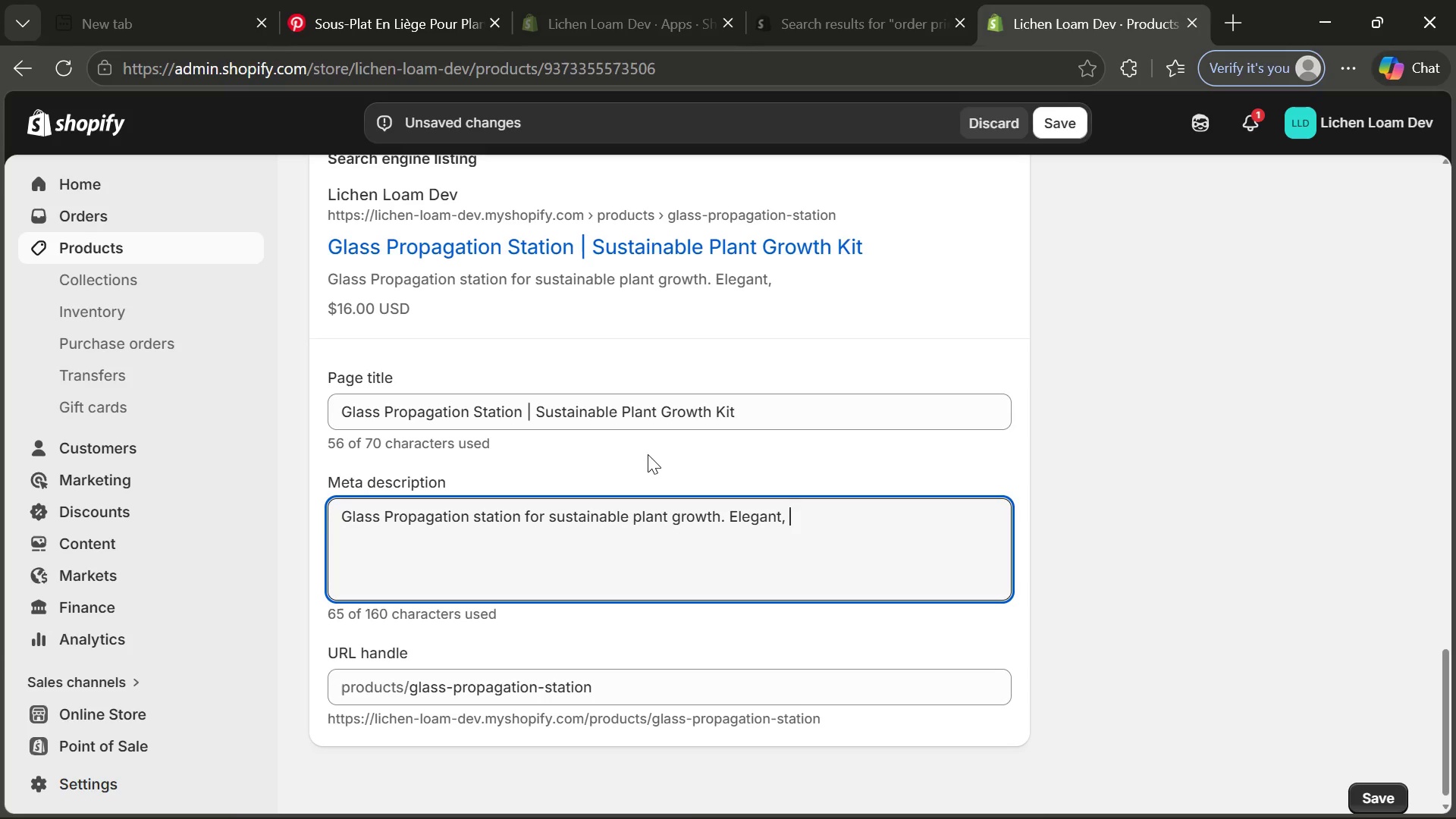 
type(reusable, ans)
key(Backspace)
type(d e)
 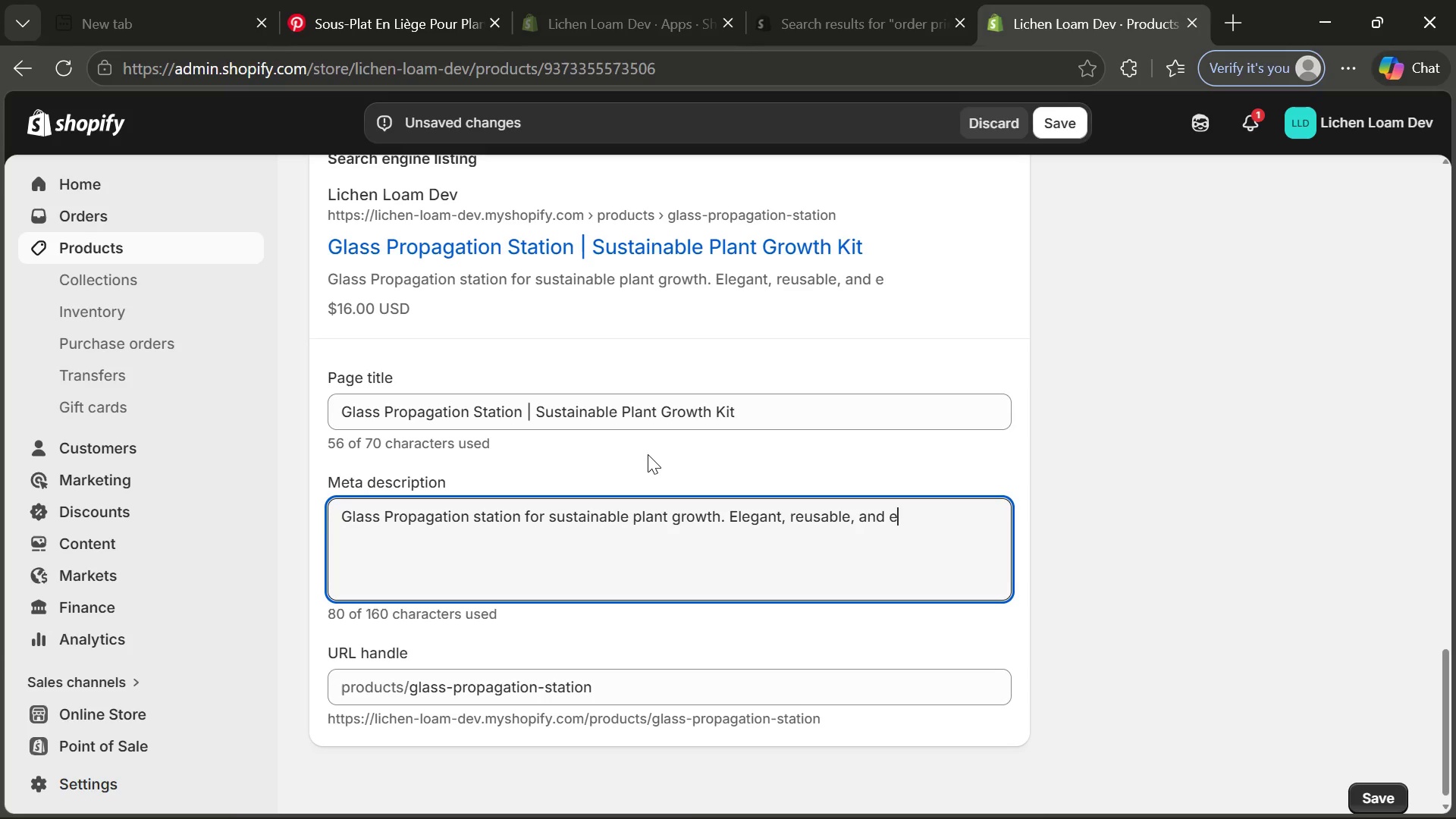 
wait(7.14)
 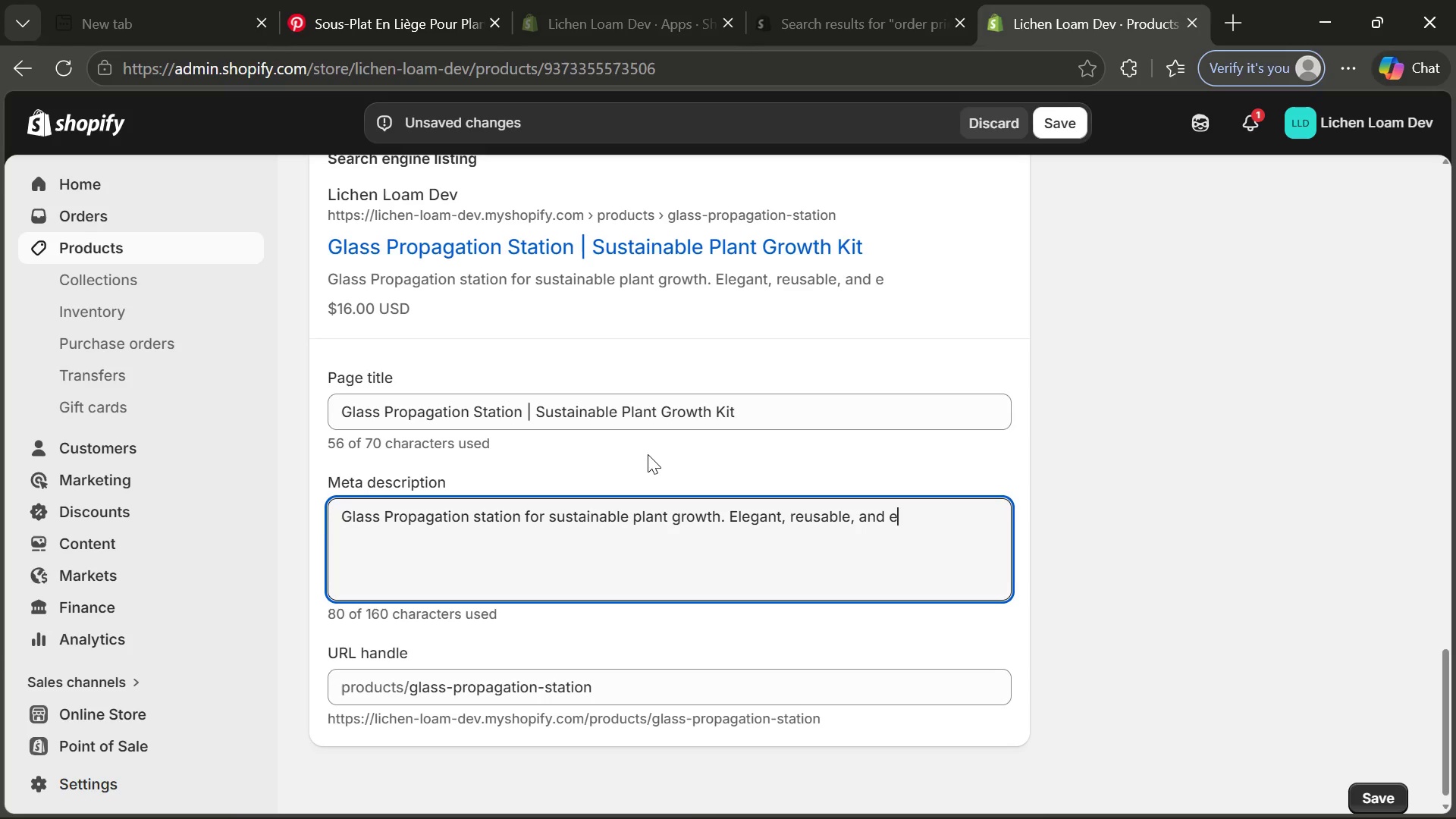 
type(co-friendly.)
 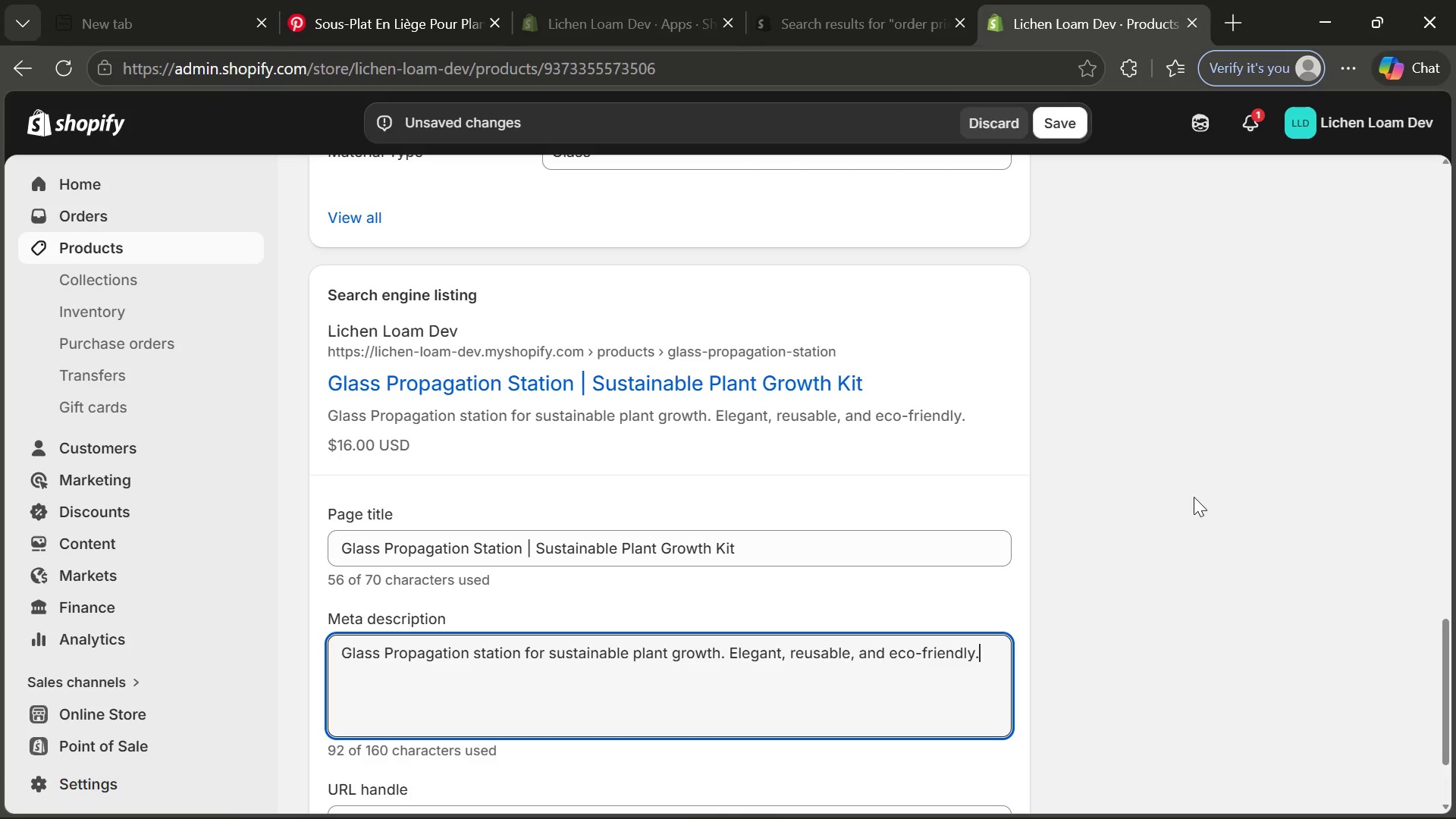 
wait(39.27)
 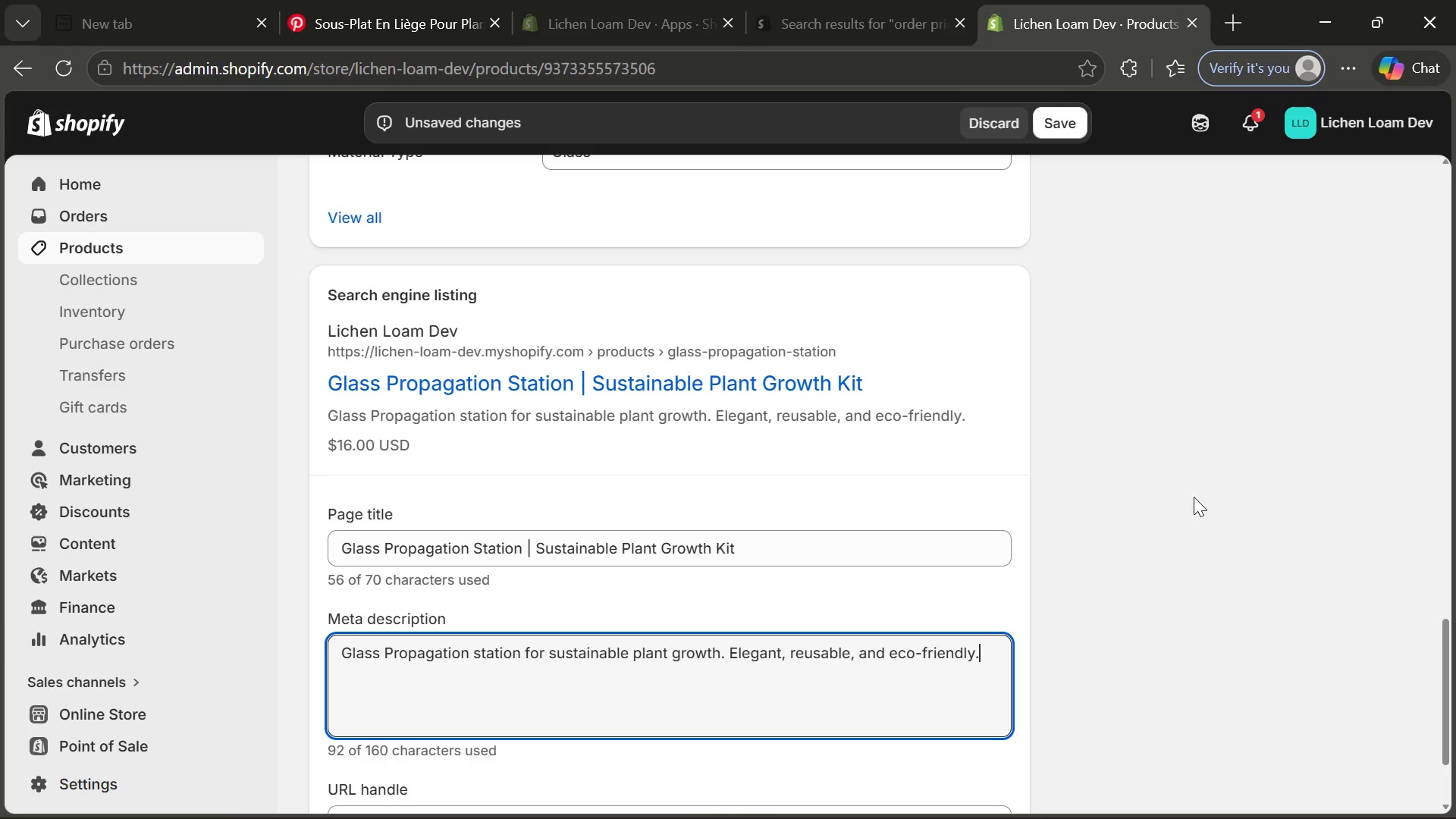 
left_click([1134, 379])
 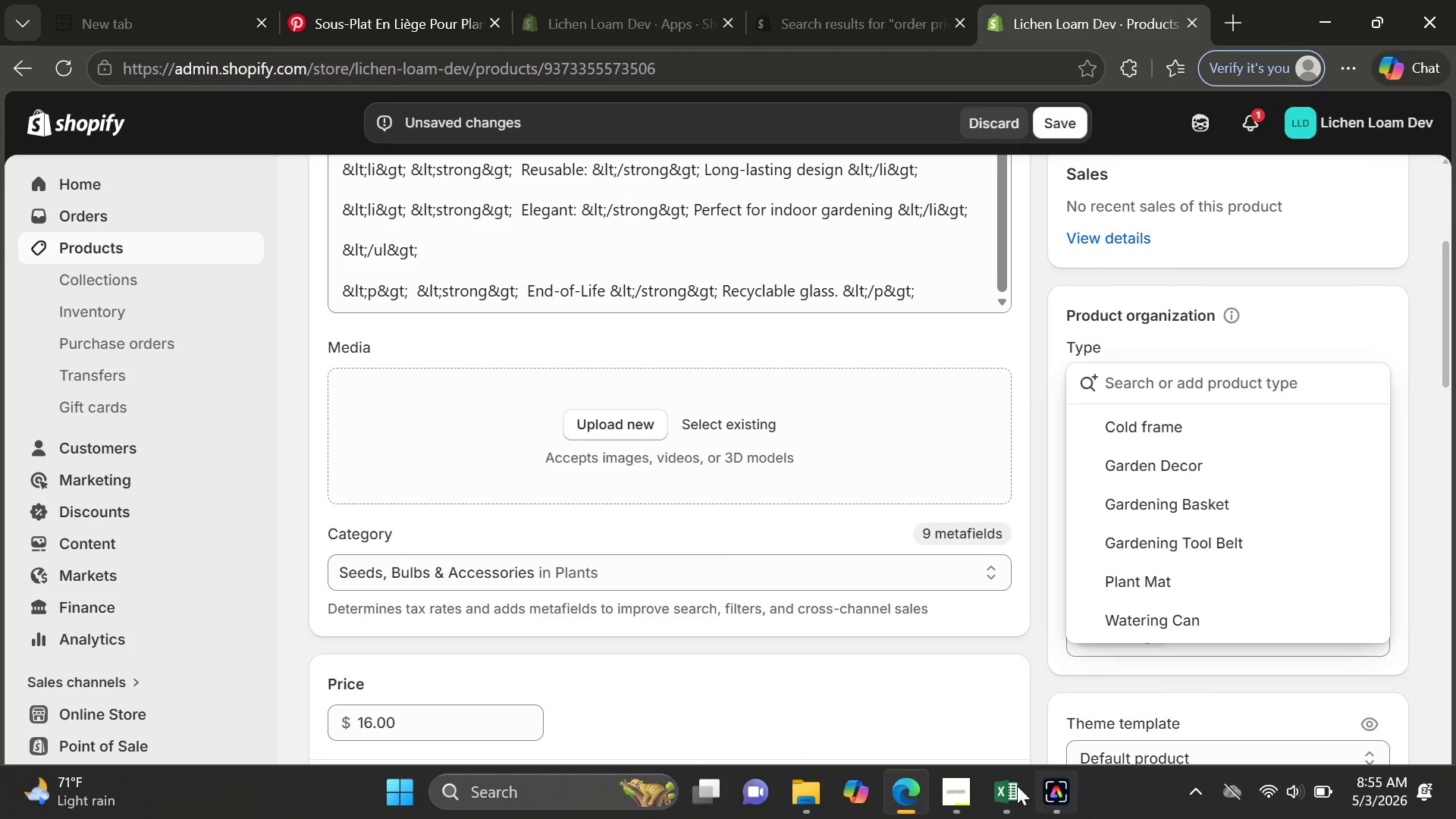 
left_click([959, 805])